 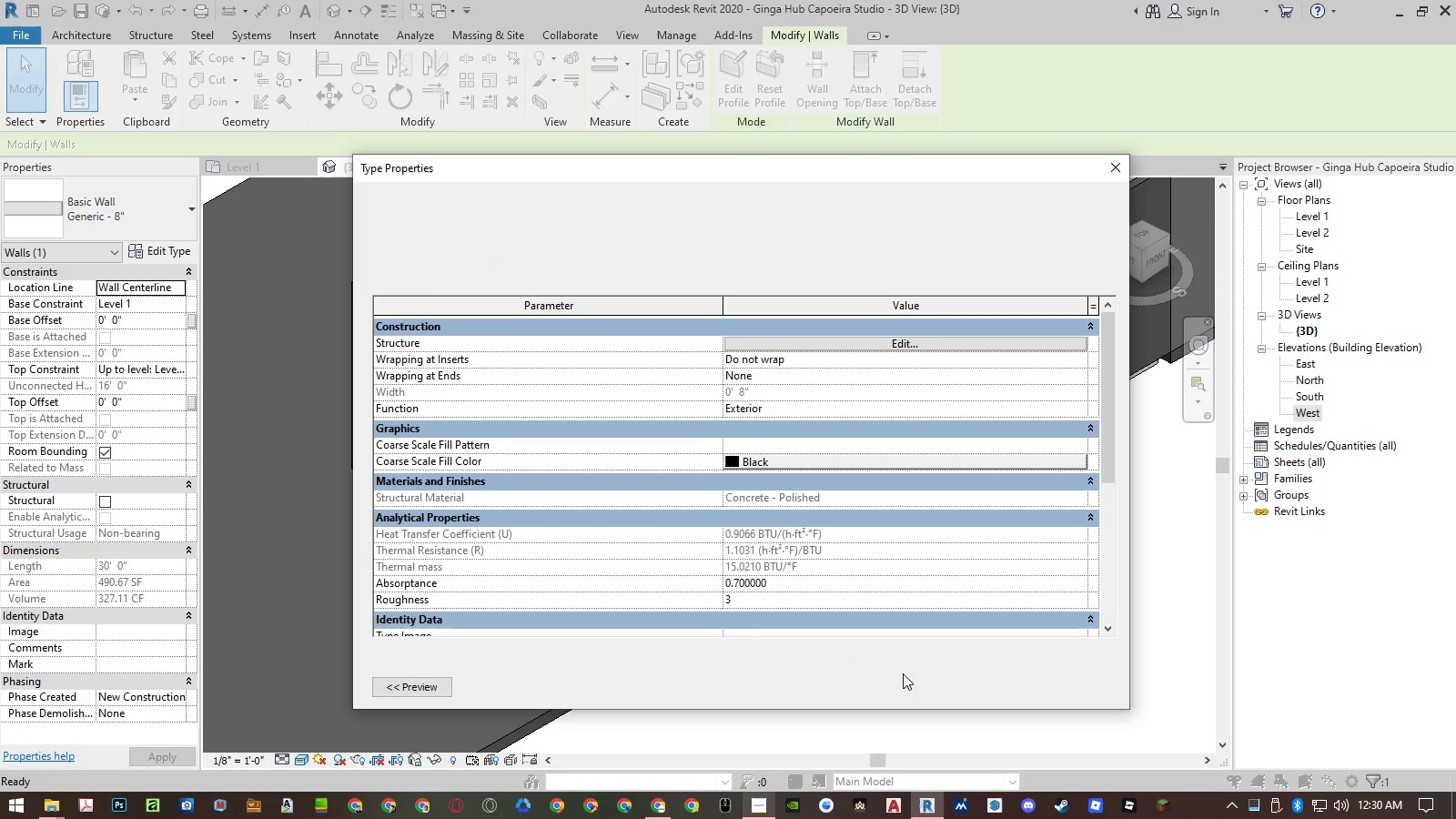 
left_click([900, 683])
 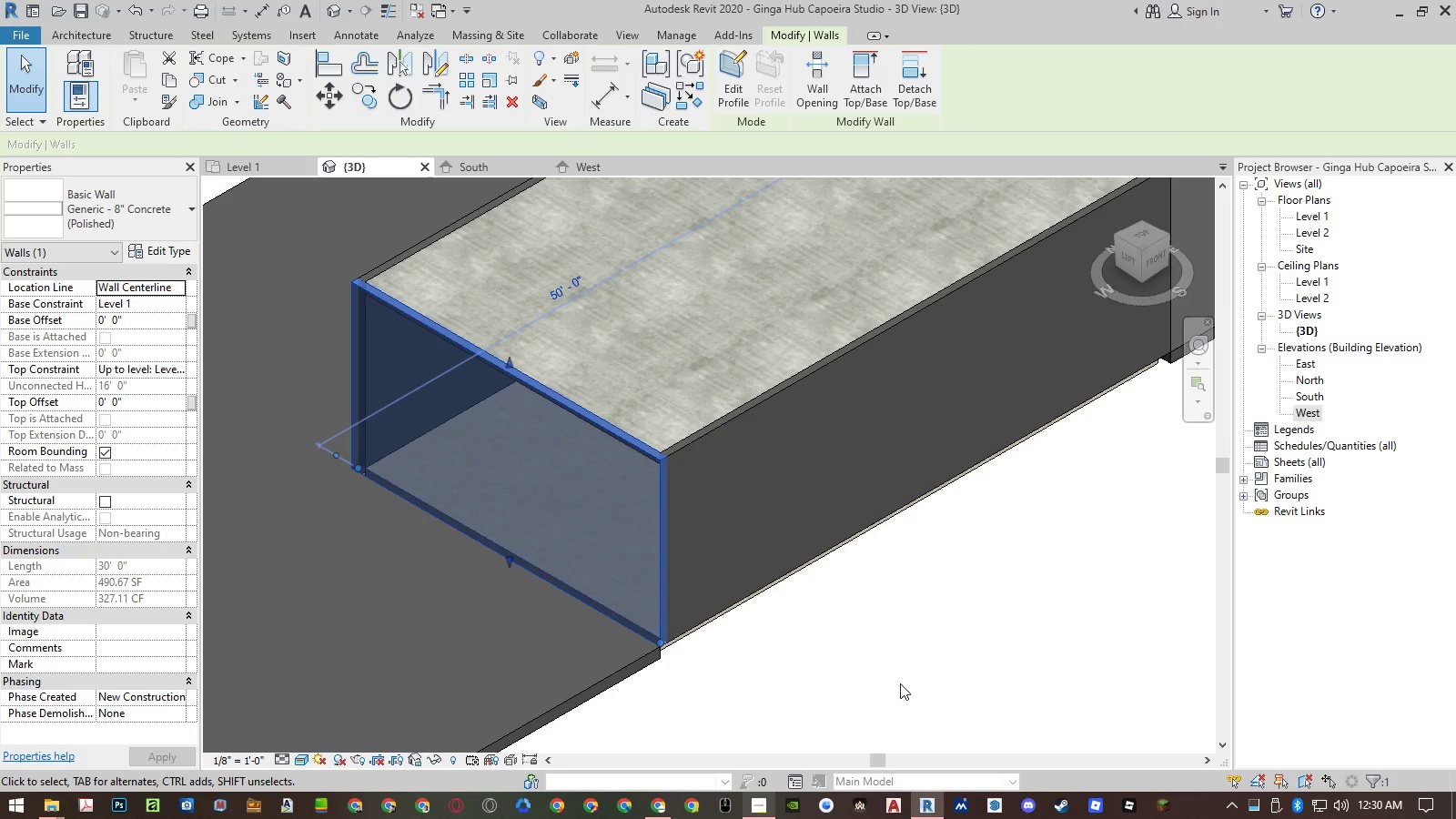 
left_click([900, 683])
 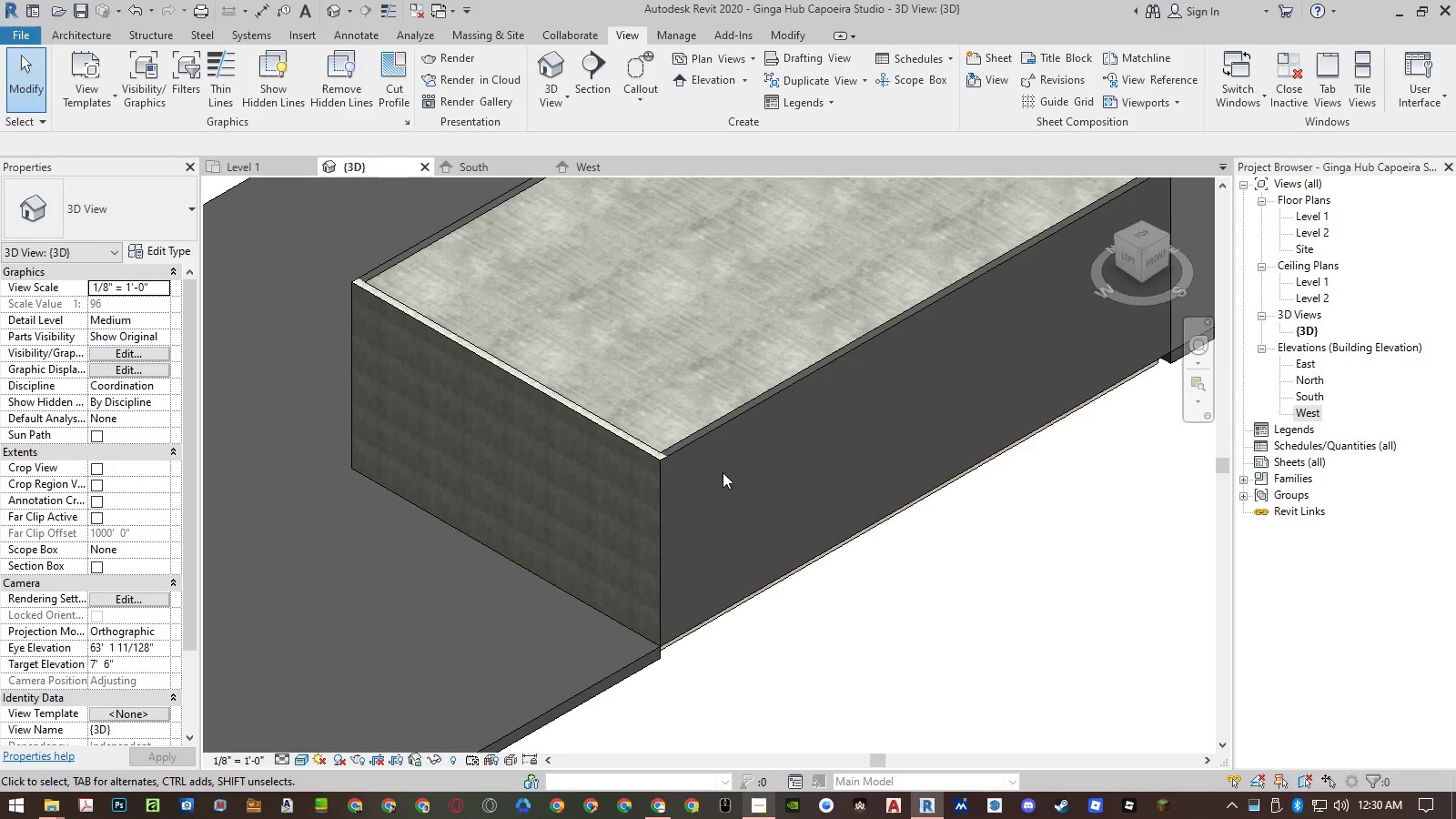 
left_click([707, 432])
 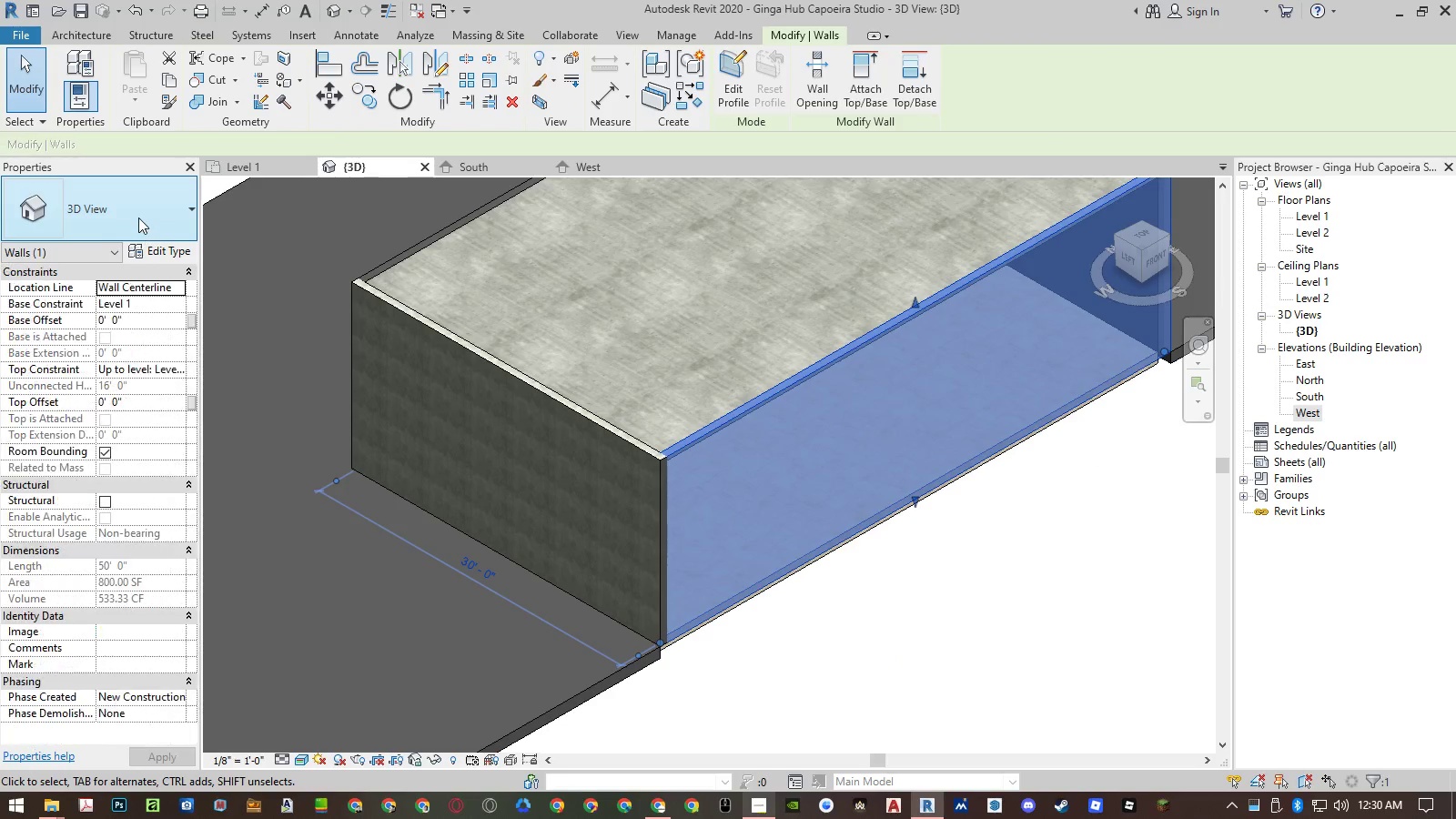 
left_click([138, 217])
 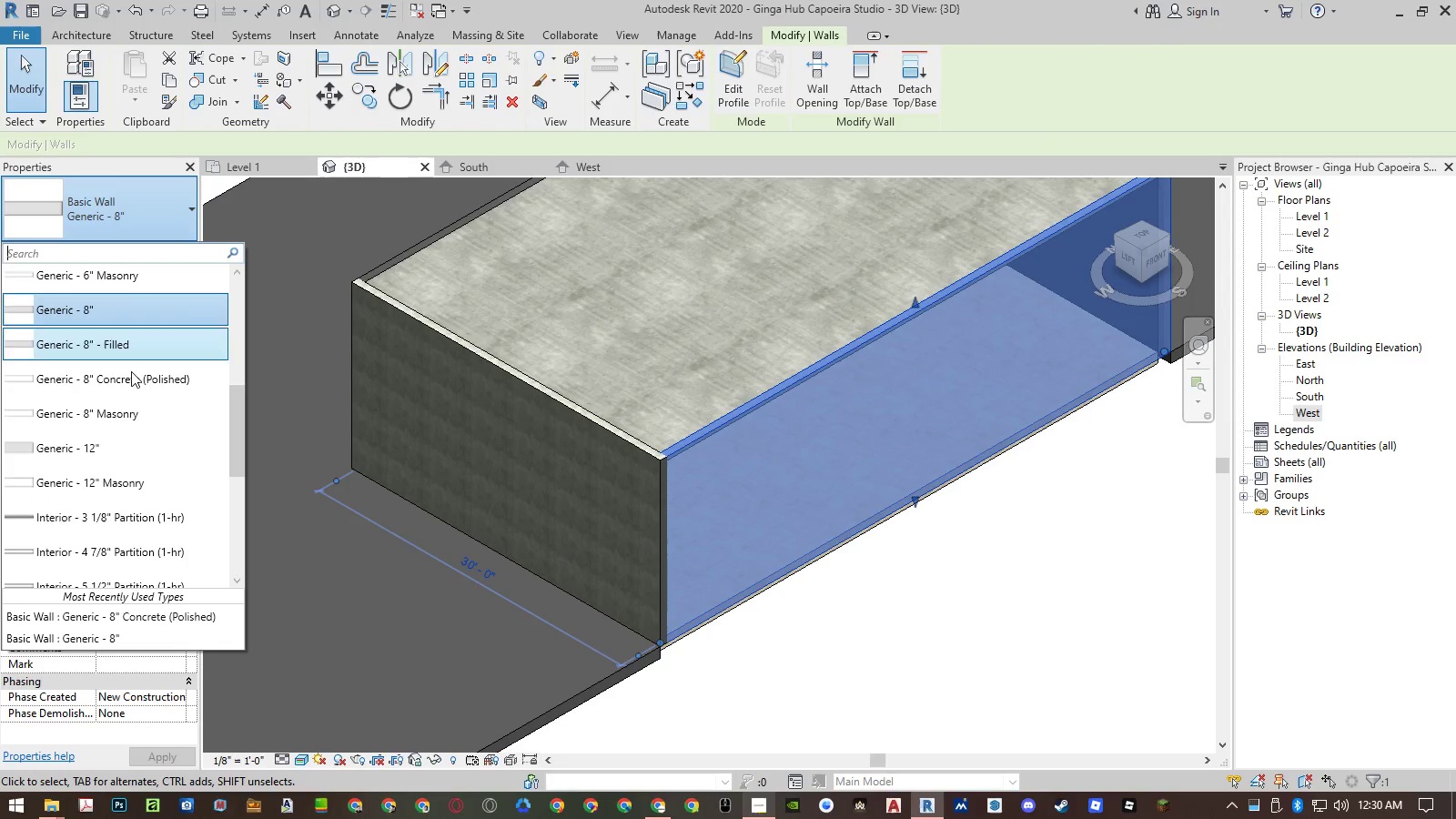 
scroll: coordinate [141, 452], scroll_direction: down, amount: 17.0
 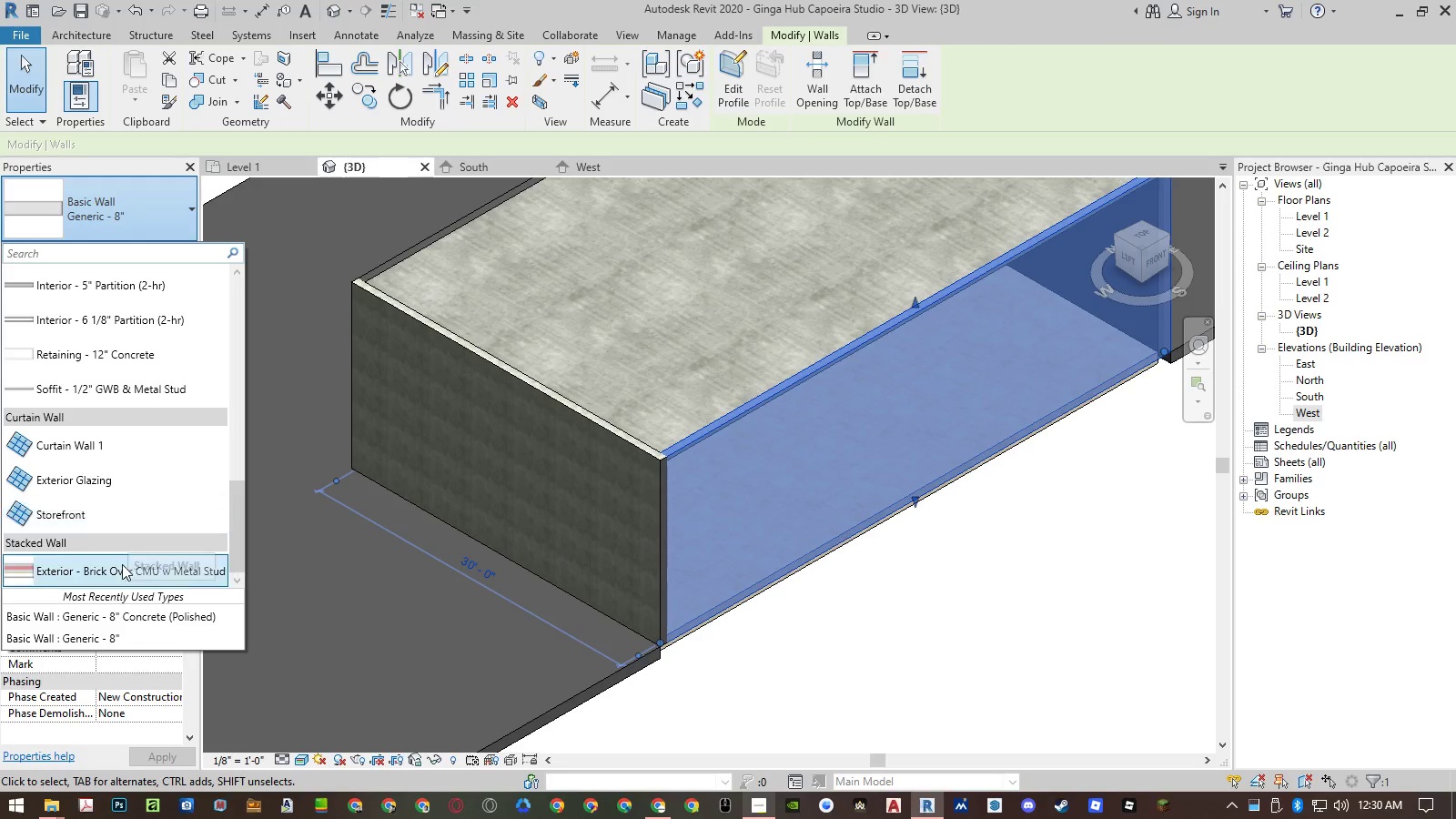 
left_click([122, 568])
 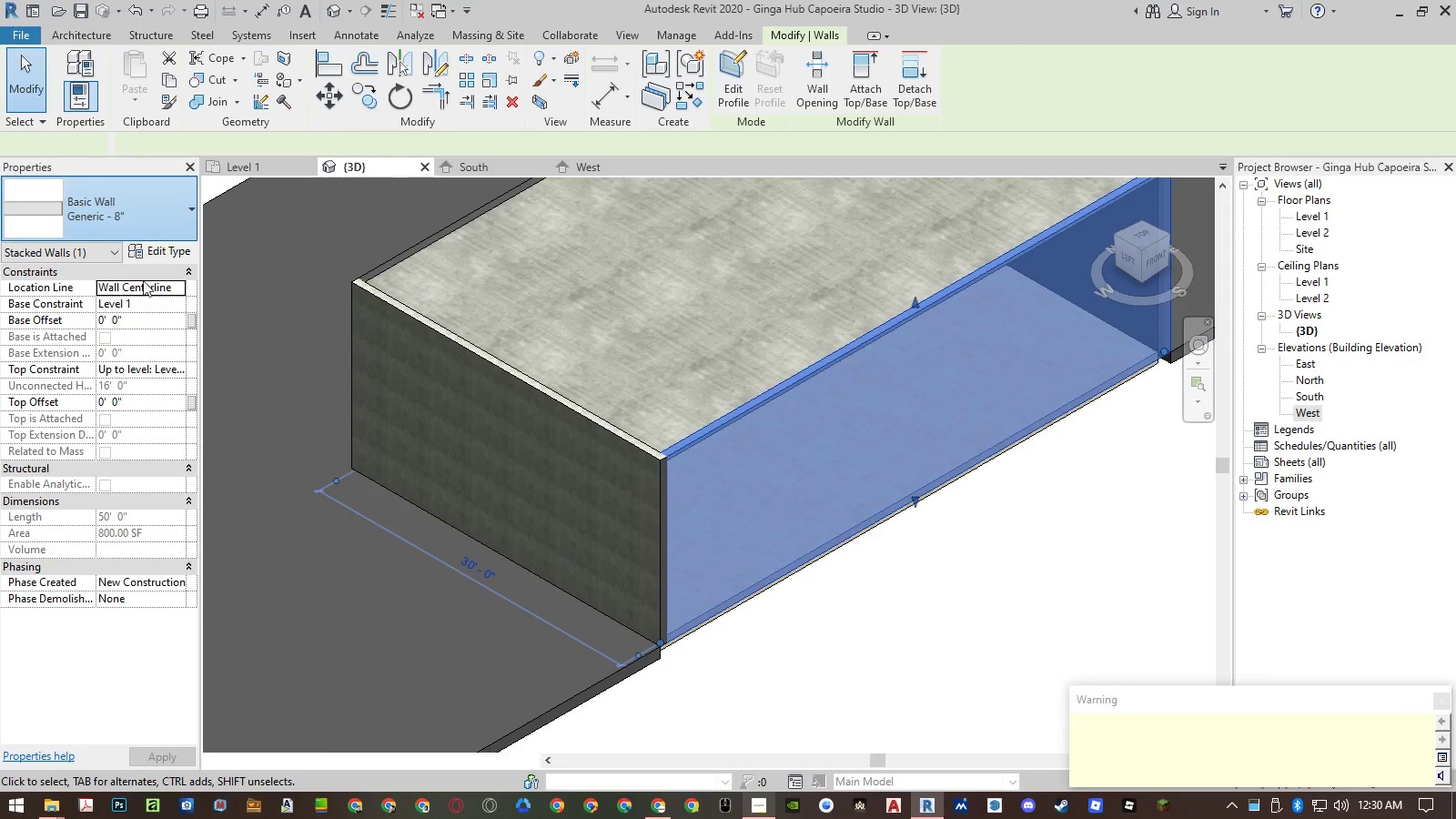 
left_click([150, 255])
 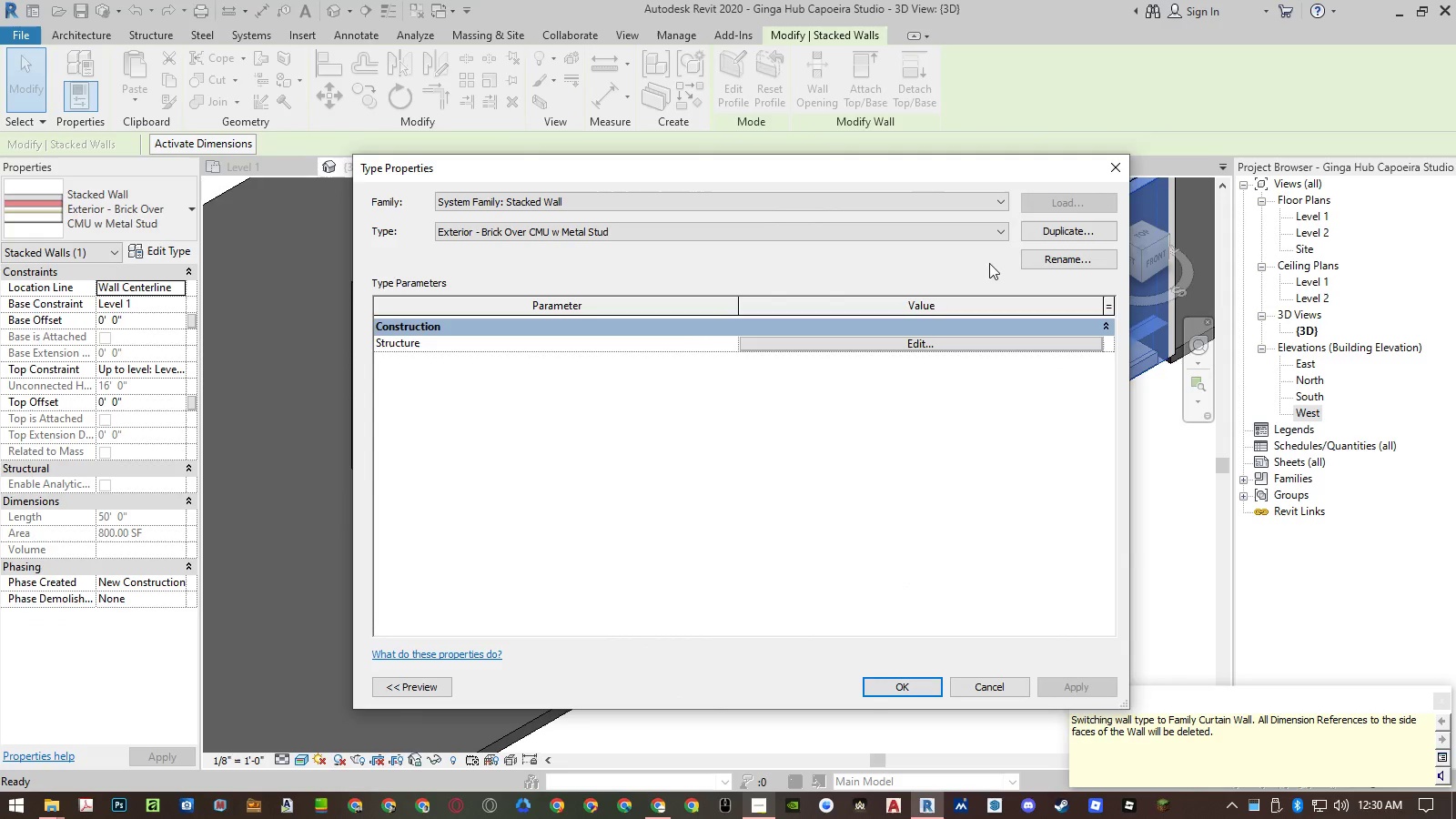 
left_click([1057, 232])
 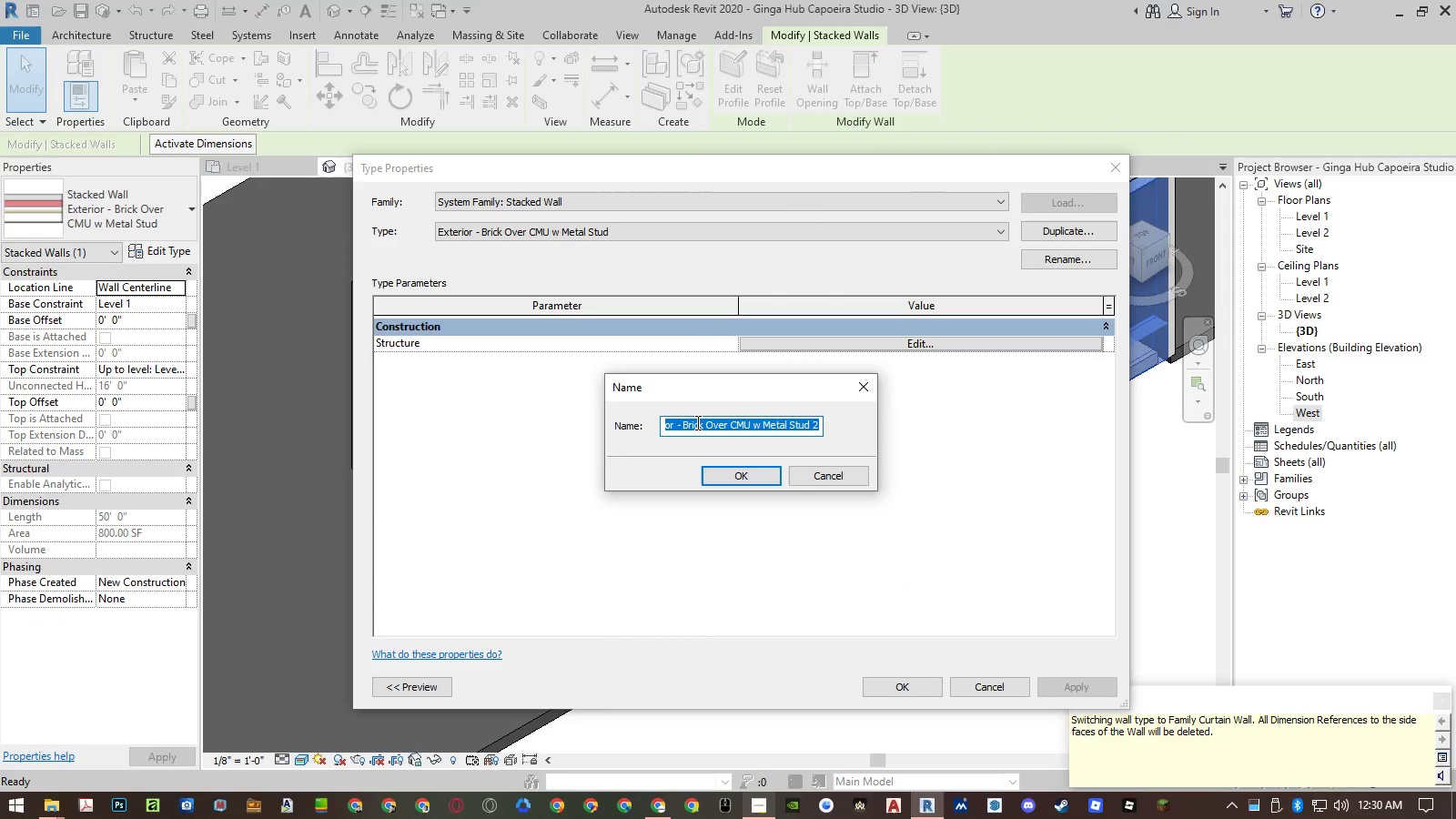 
left_click([695, 422])
 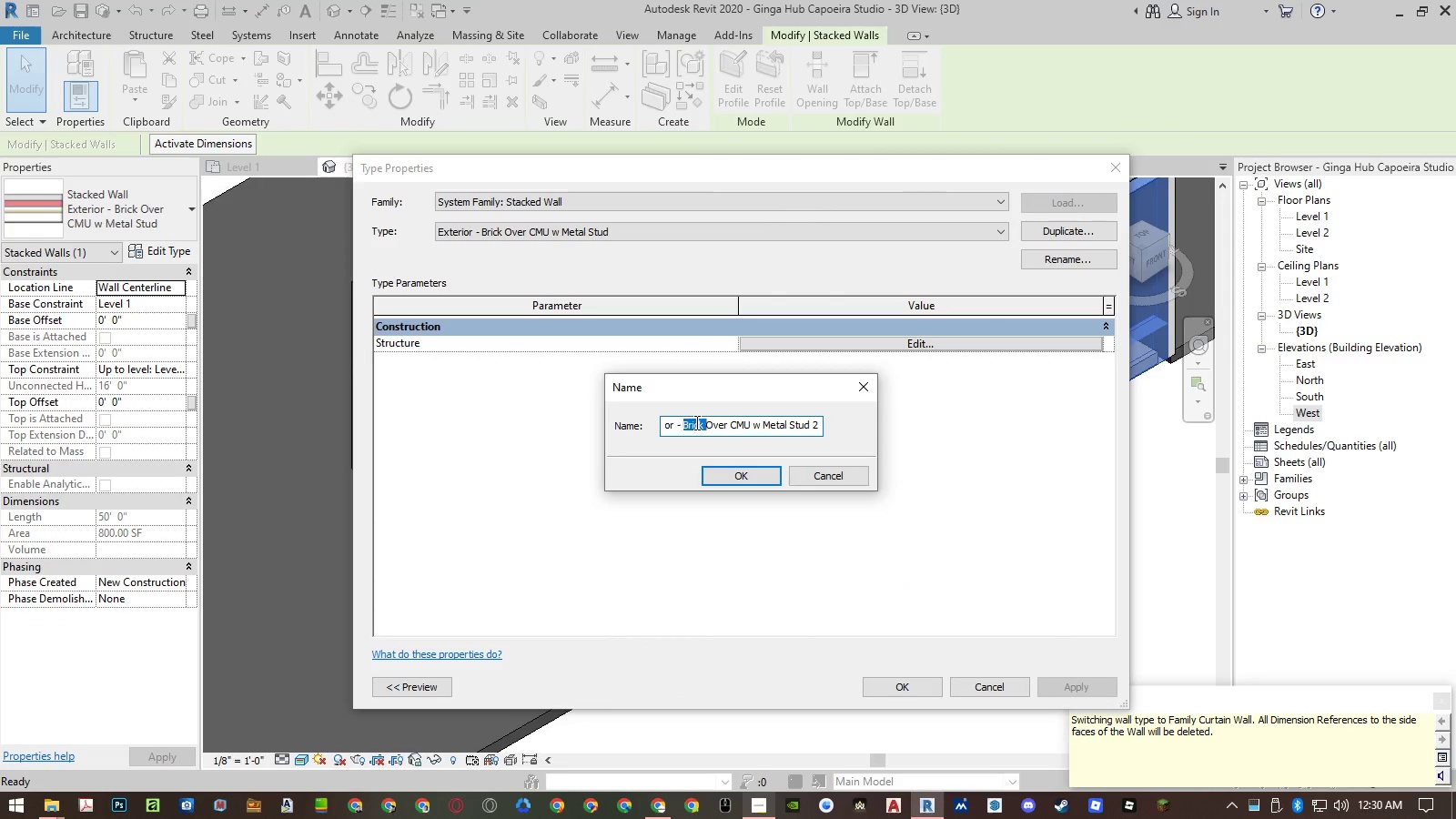 
left_click_drag(start_coordinate=[695, 422], to_coordinate=[968, 408])
 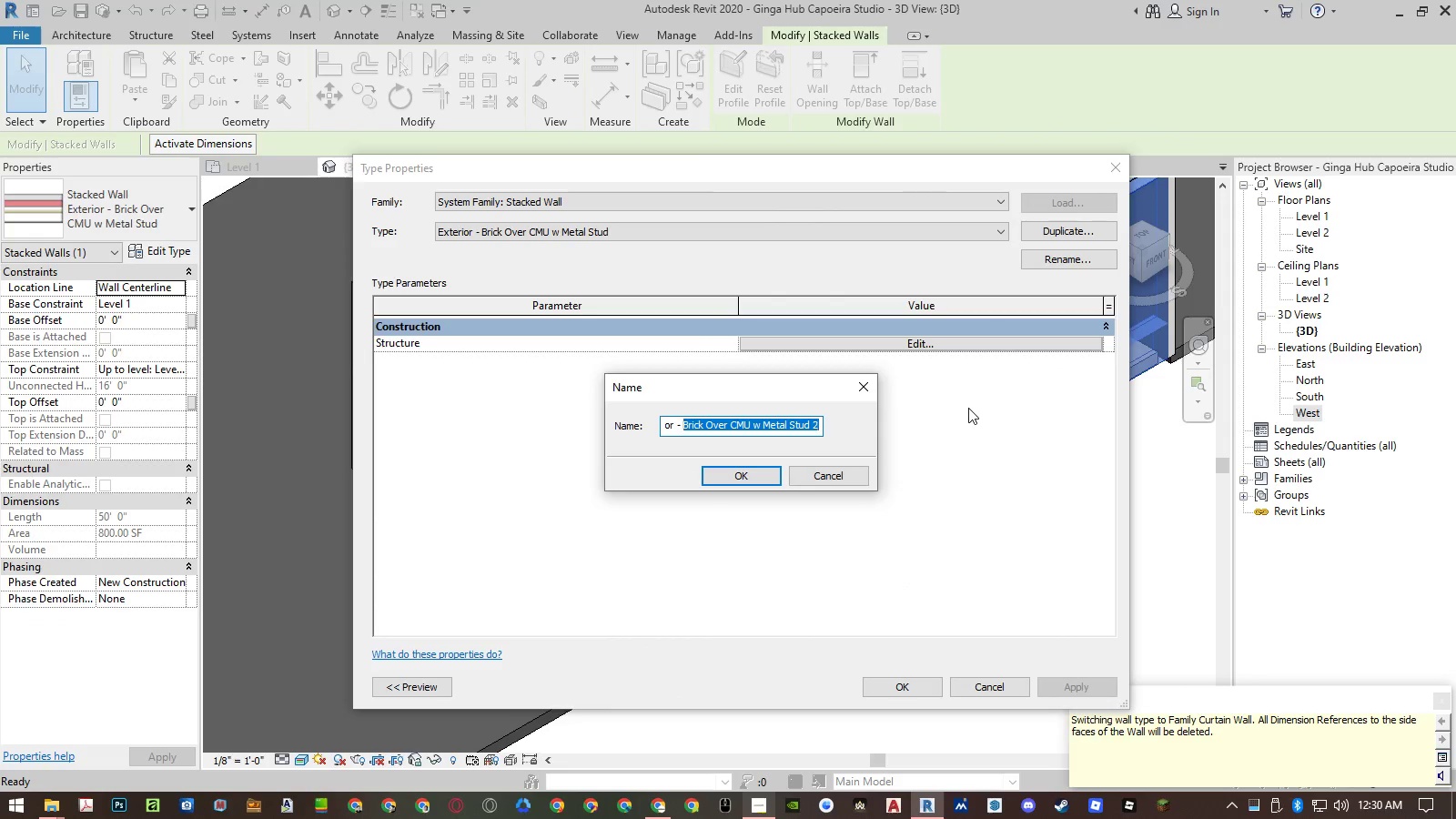 
type(Gi)
 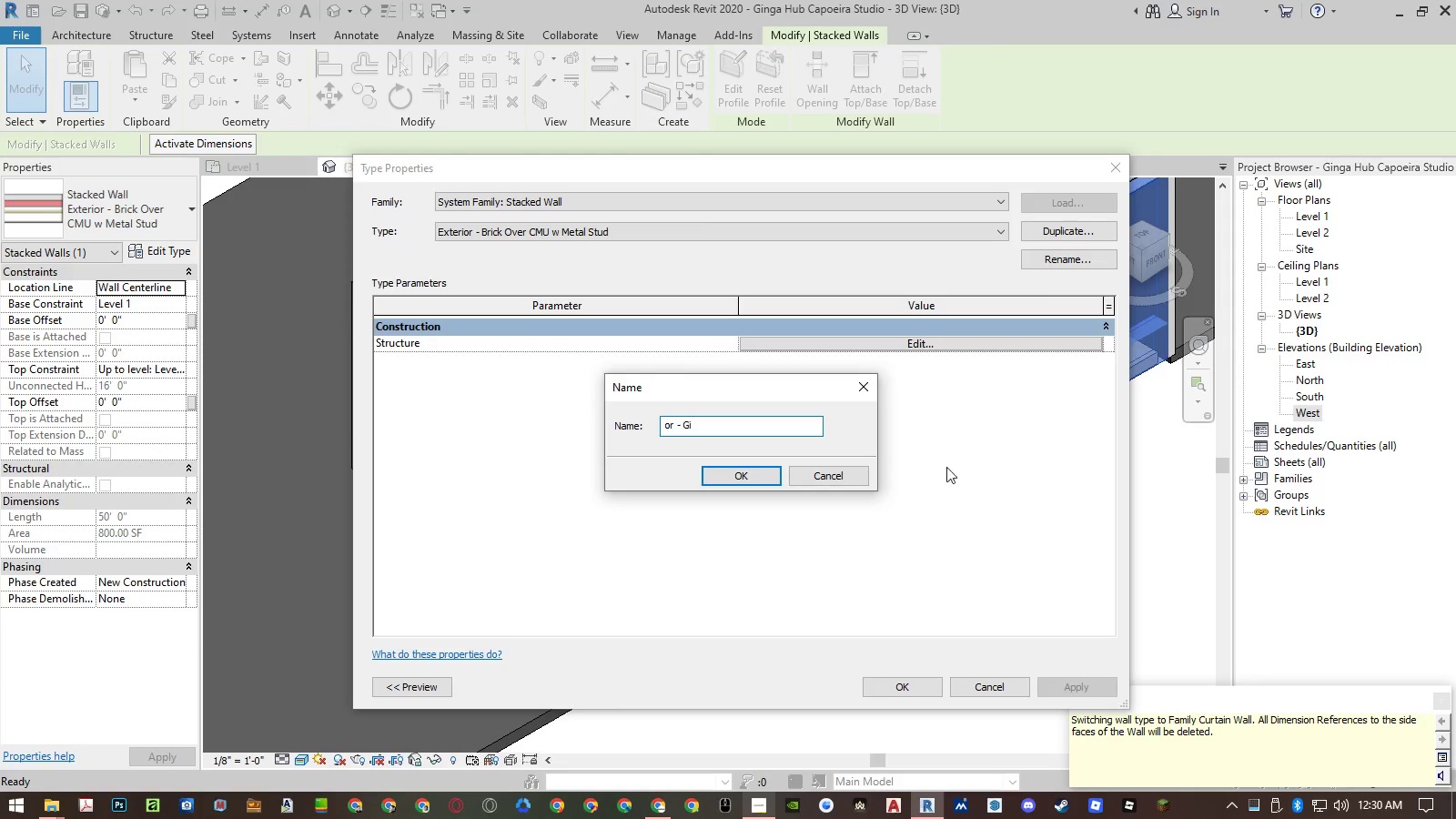 
left_click([751, 813])